 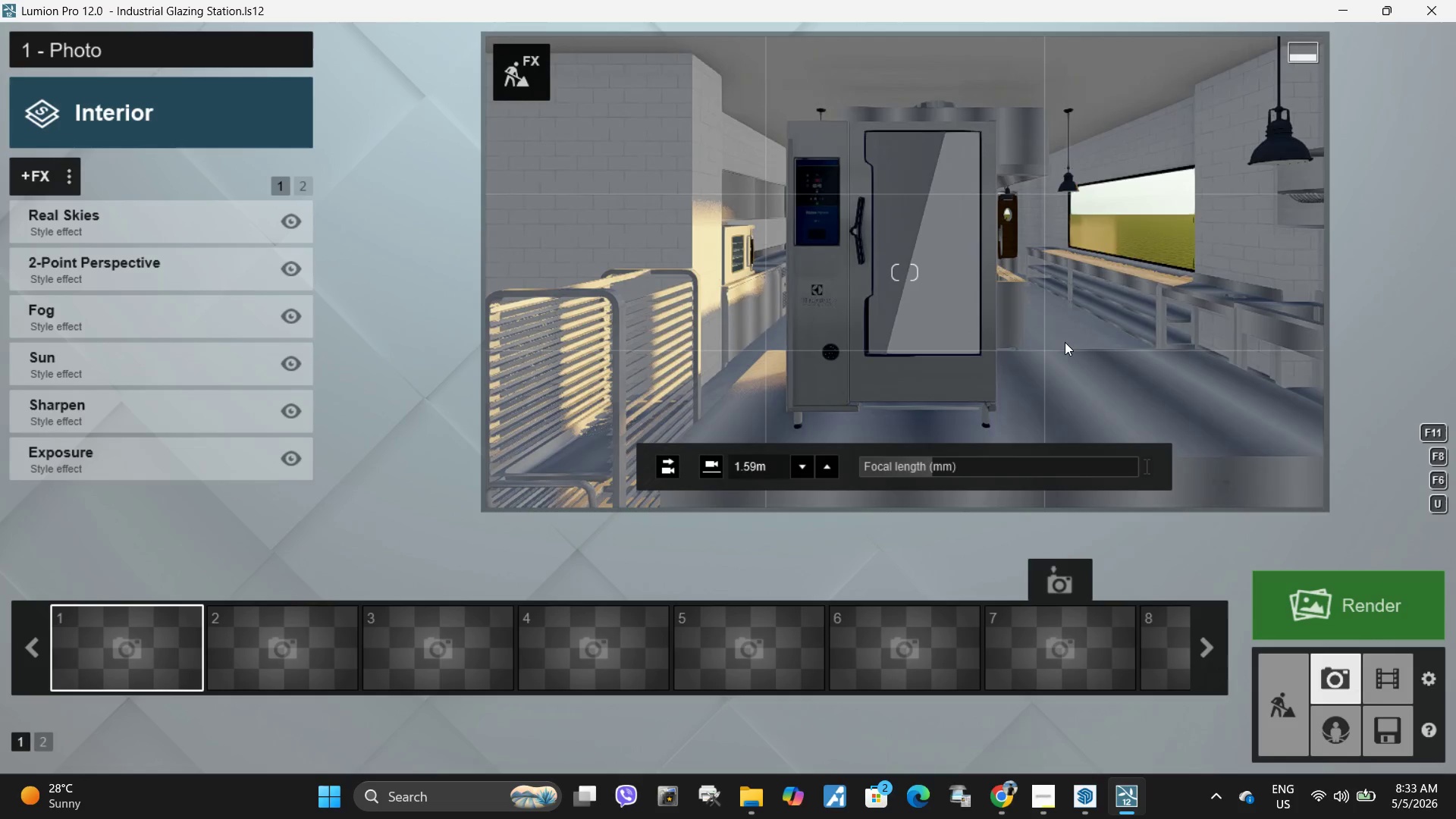 
right_click([1062, 337])
 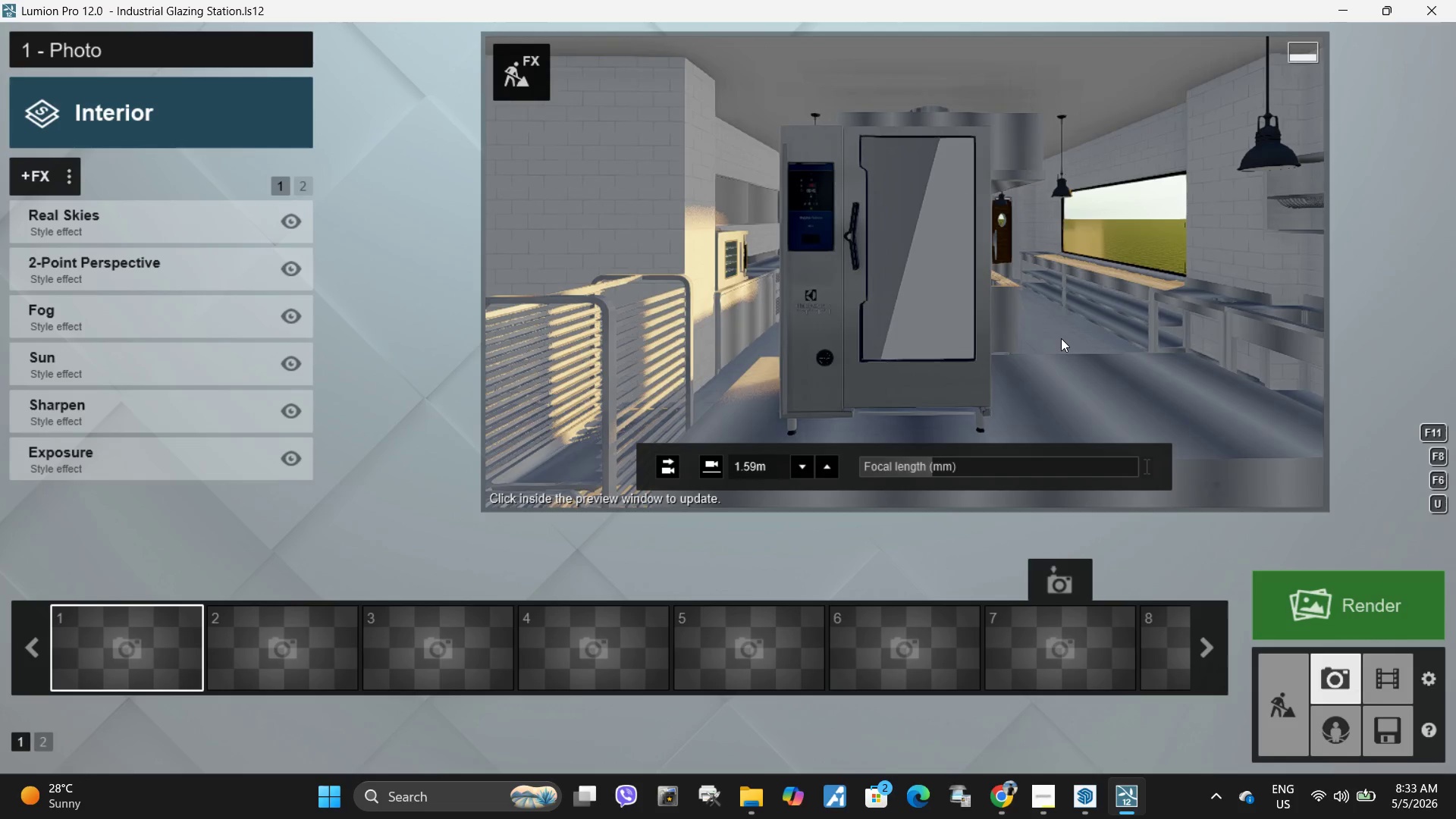 
left_click([1061, 338])
 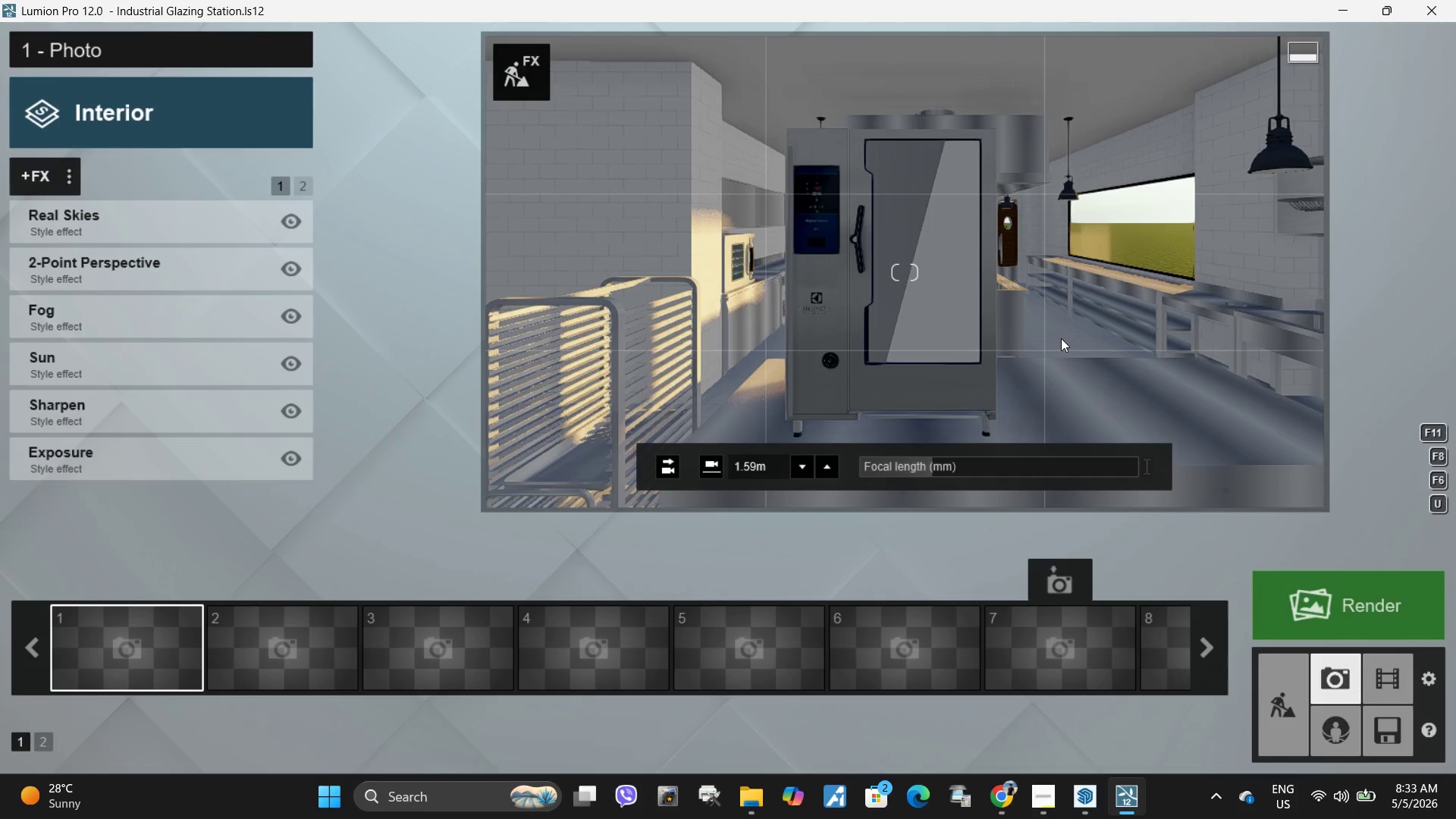 
right_click([1061, 338])
 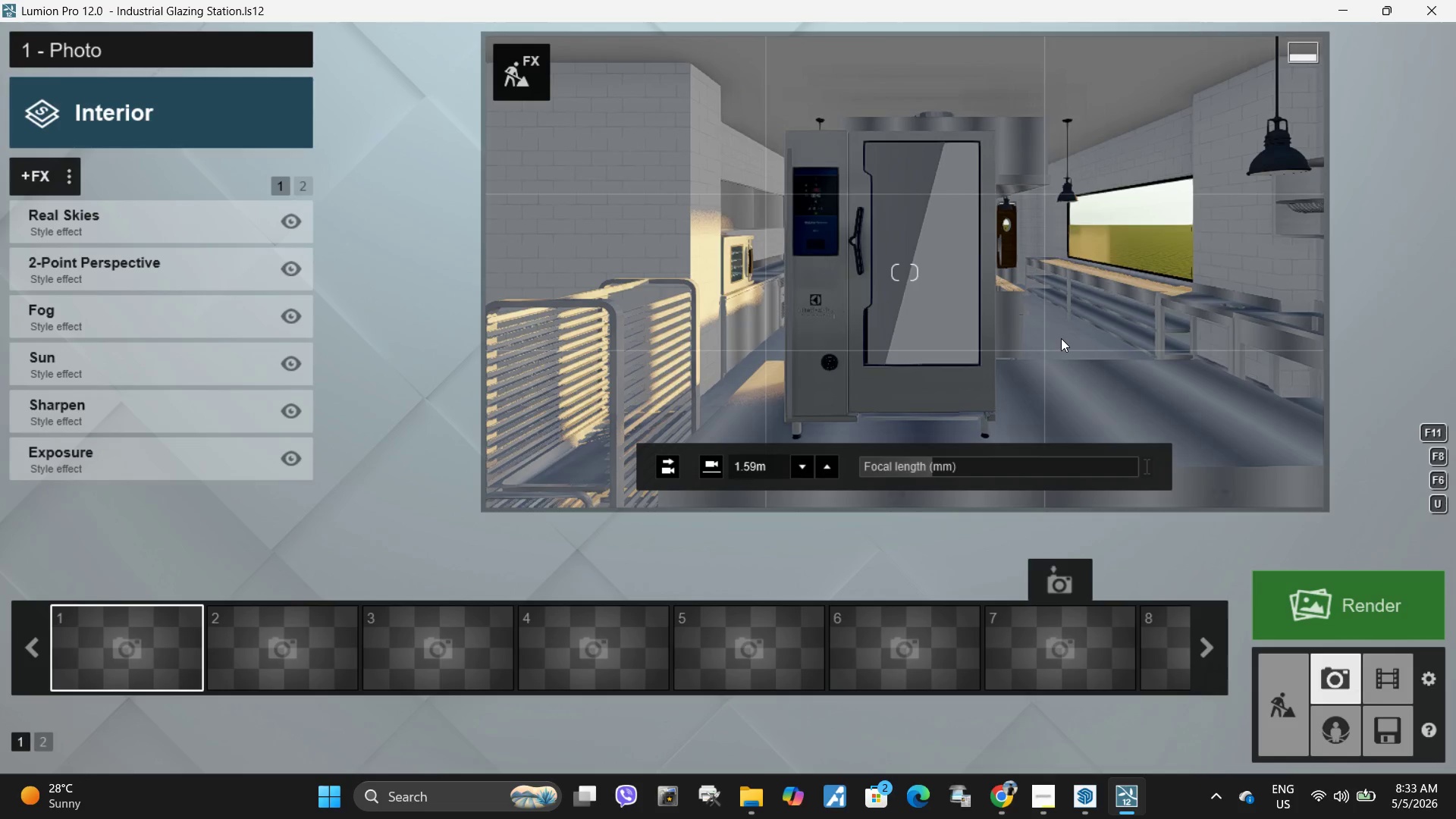 
left_click([1061, 338])
 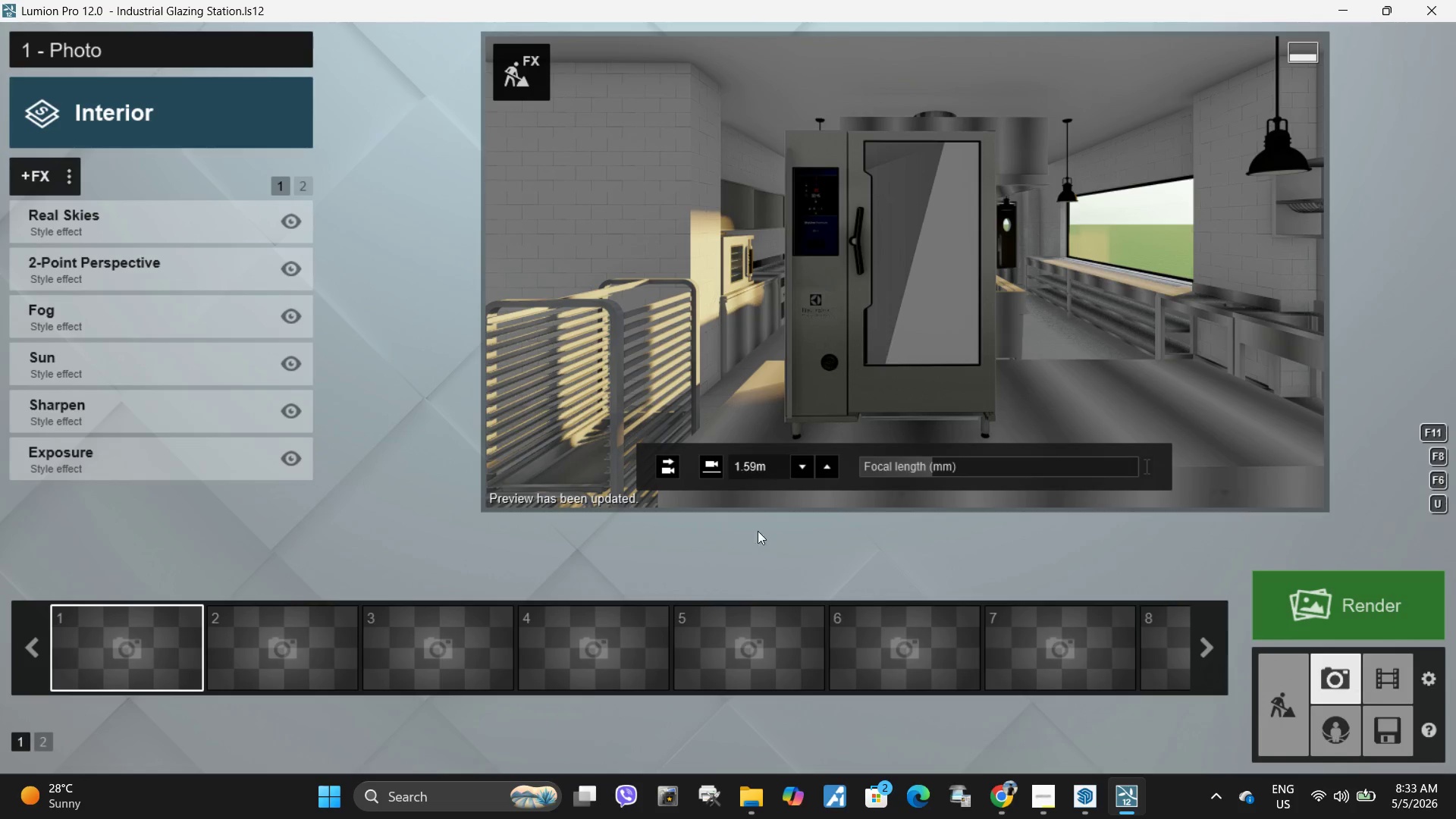 
wait(6.38)
 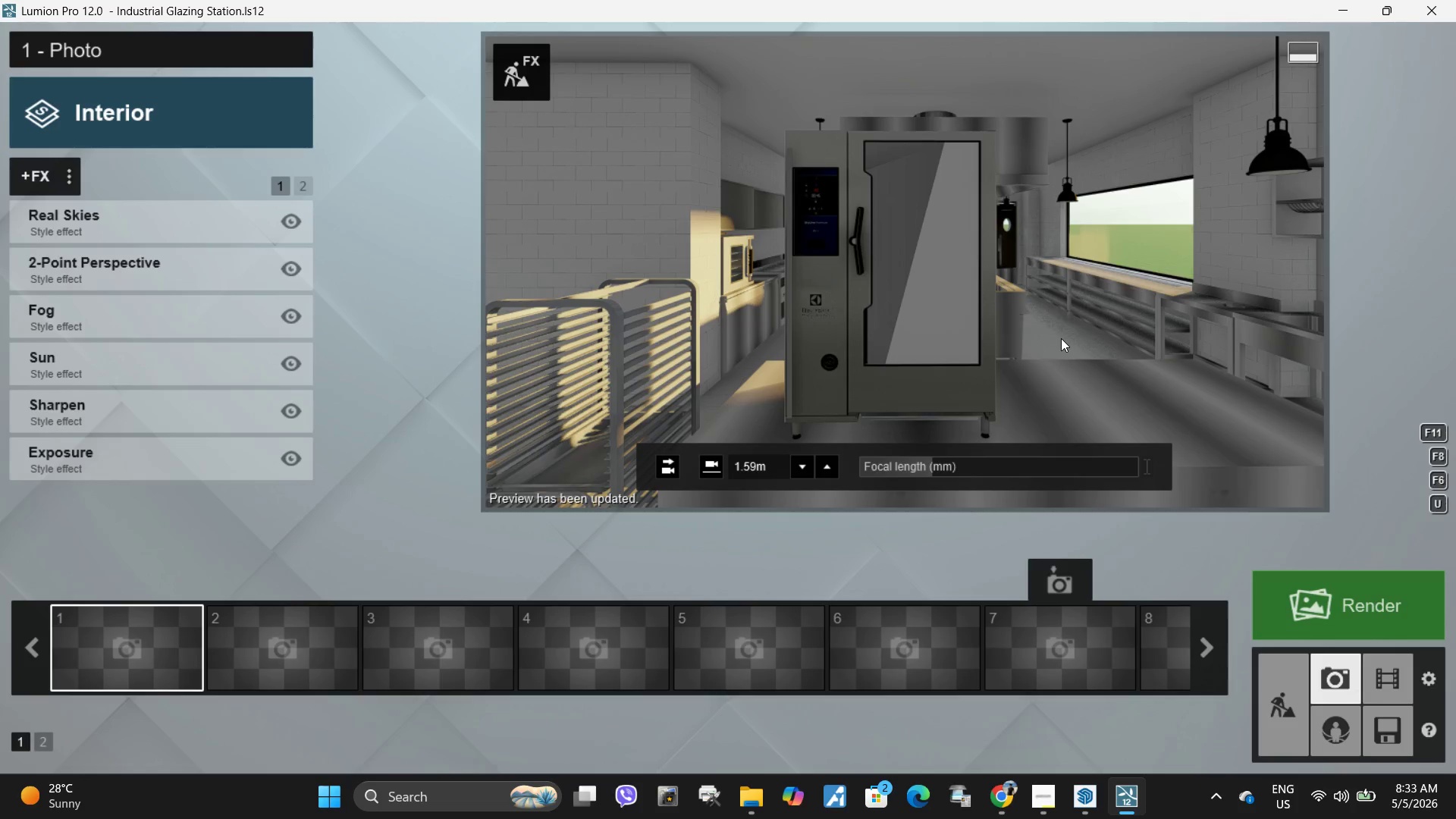 
left_click([116, 593])
 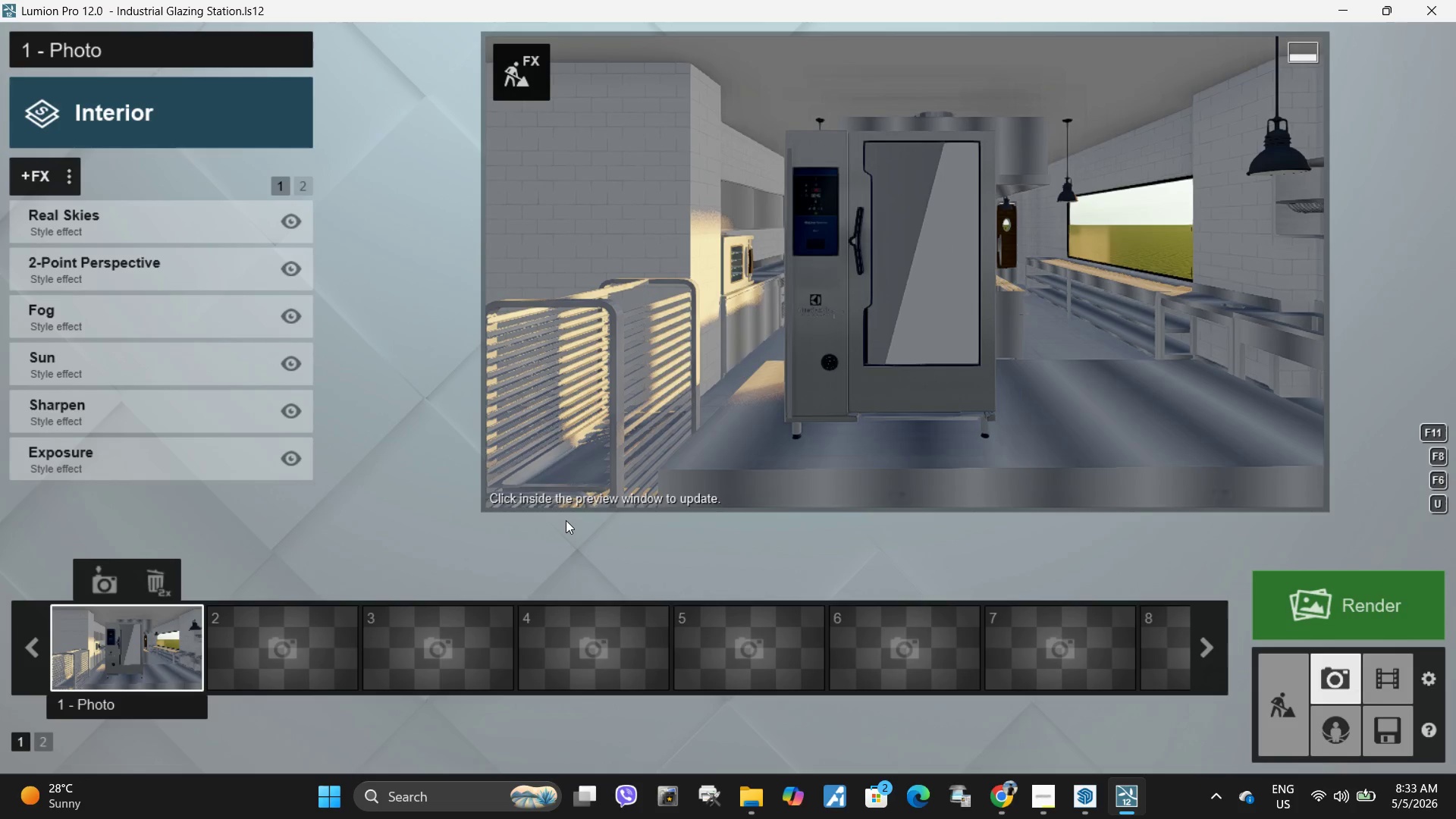 
mouse_move([910, 379])
 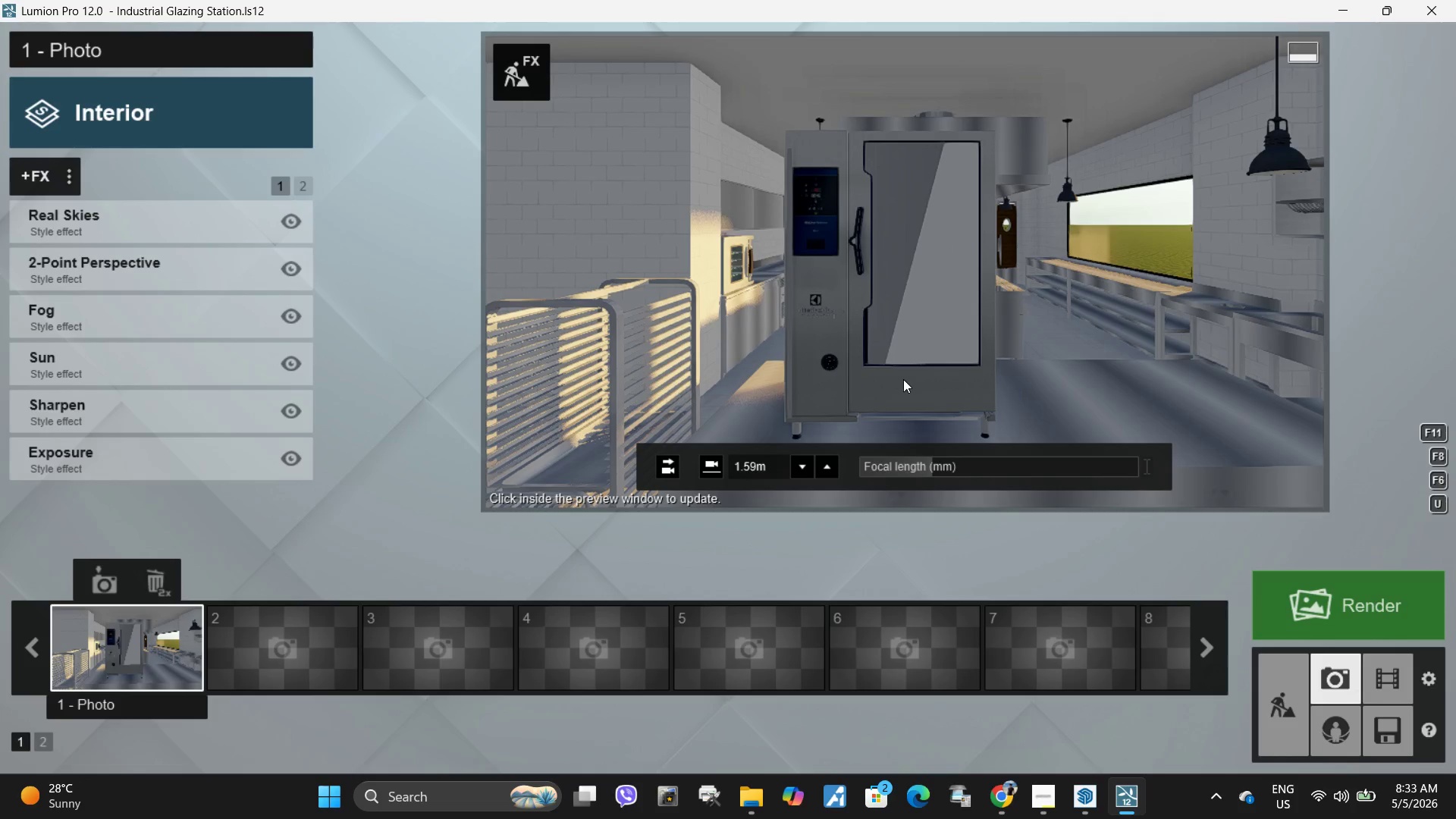 
type(asaw)
 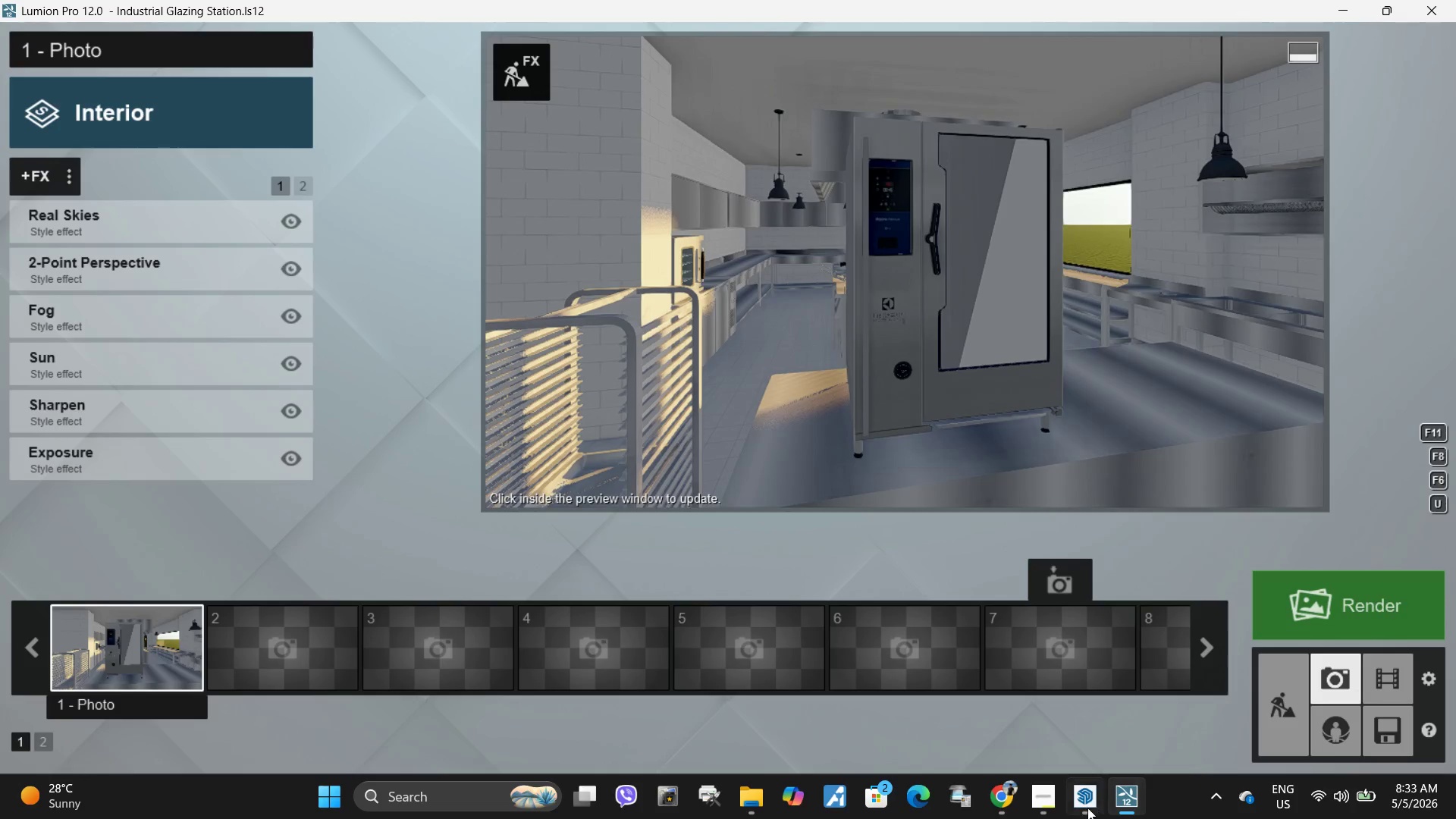 
left_click([1047, 807])